 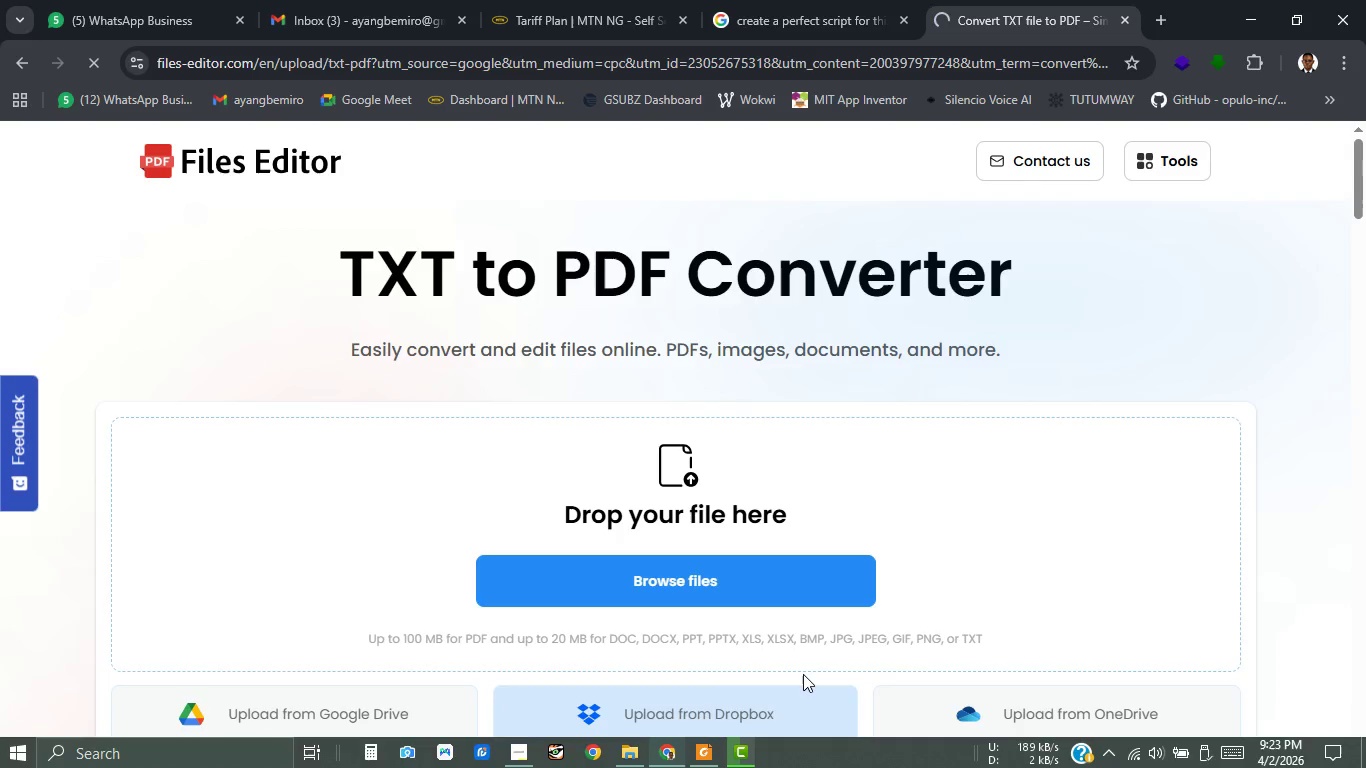 
scroll: coordinate [901, 516], scroll_direction: down, amount: 3.0
 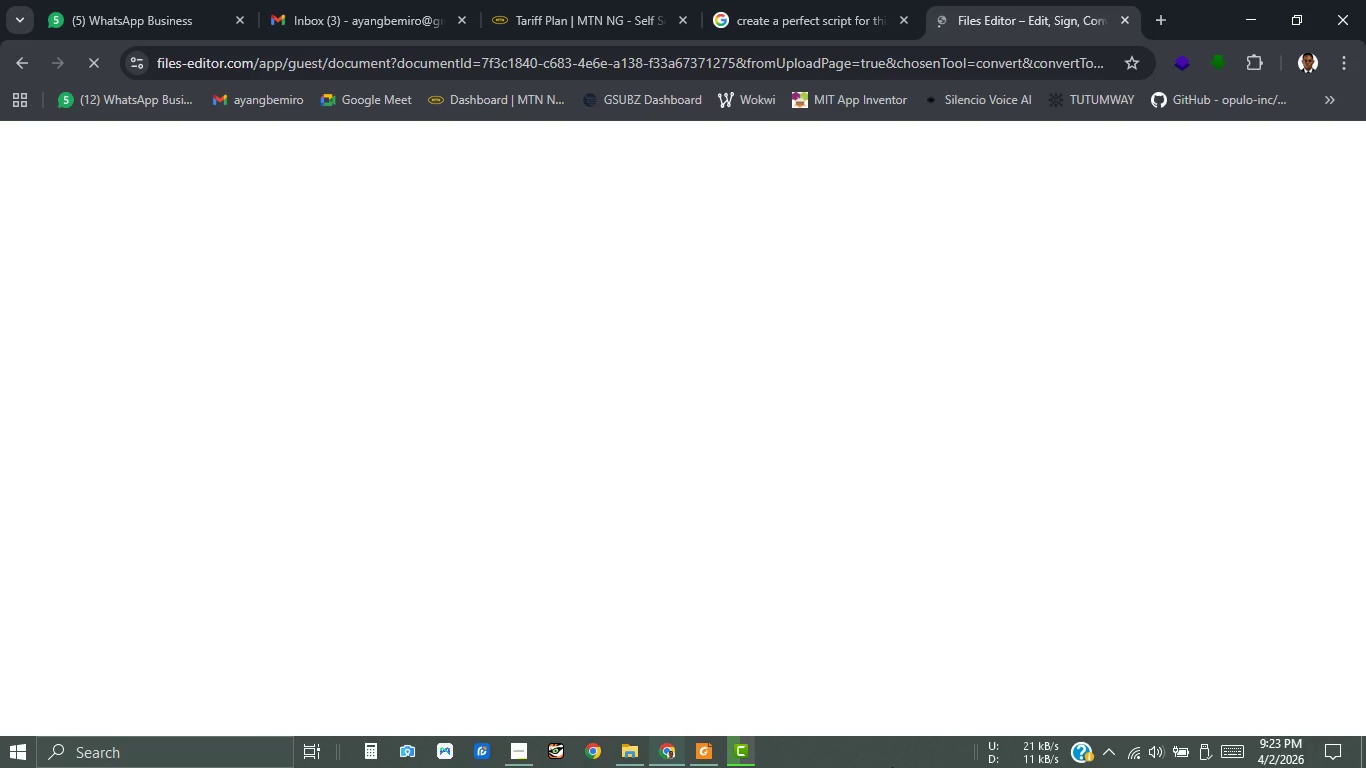 
wait(13.05)
 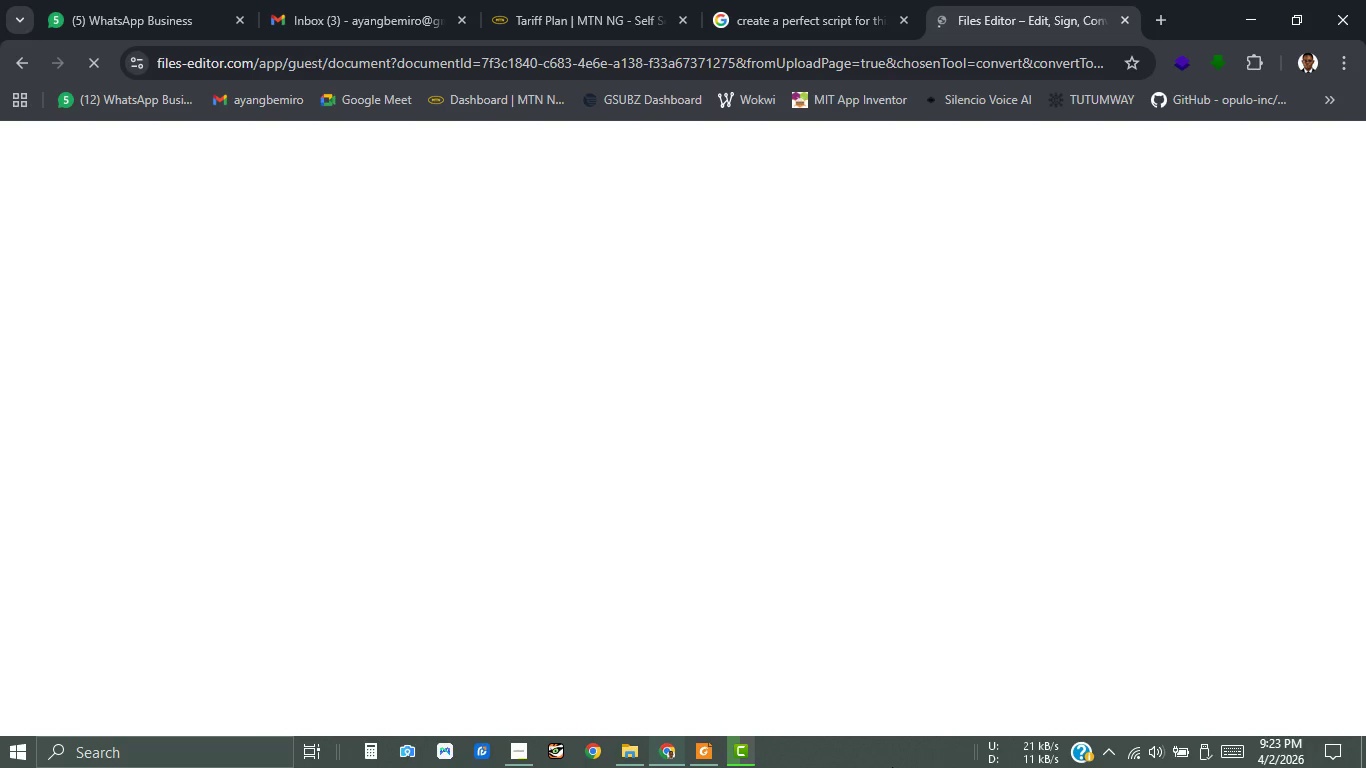 
scroll: coordinate [796, 653], scroll_direction: down, amount: 3.0
 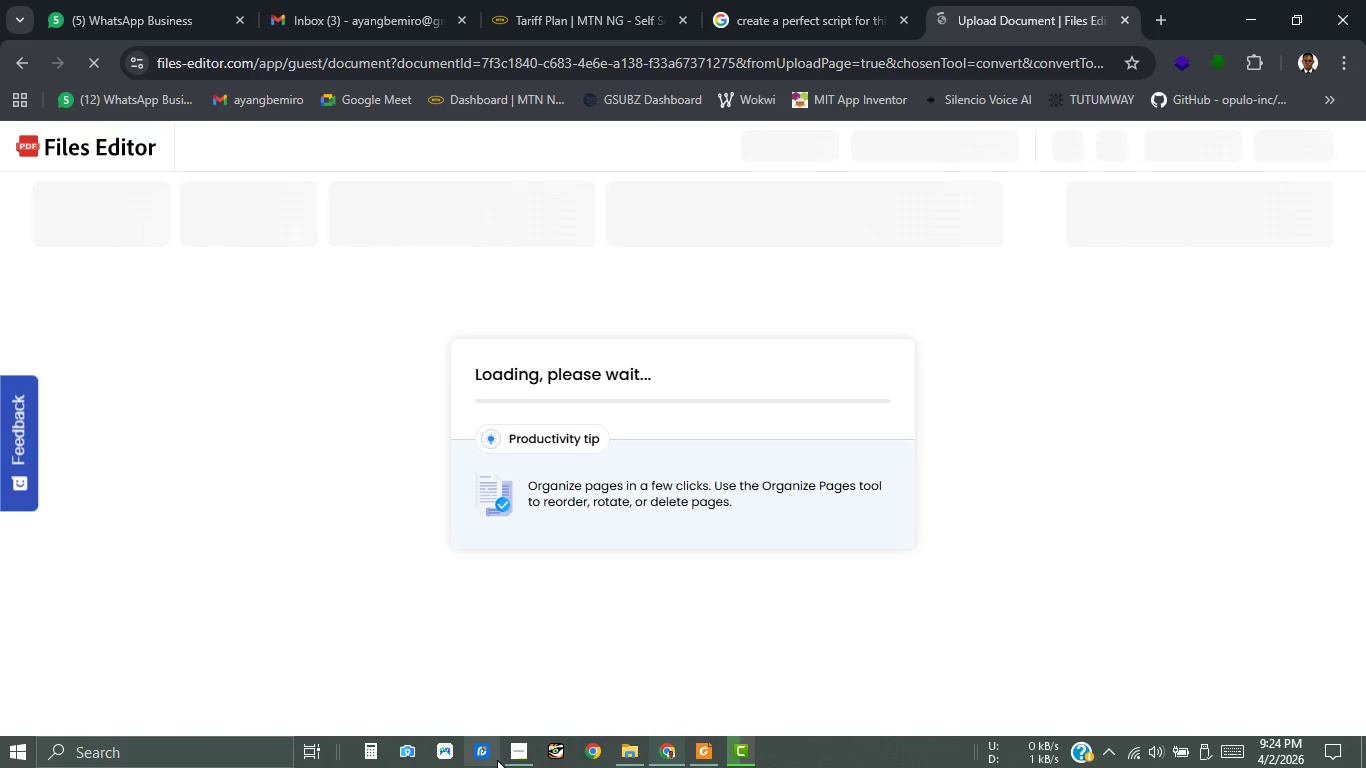 
wait(5.23)
 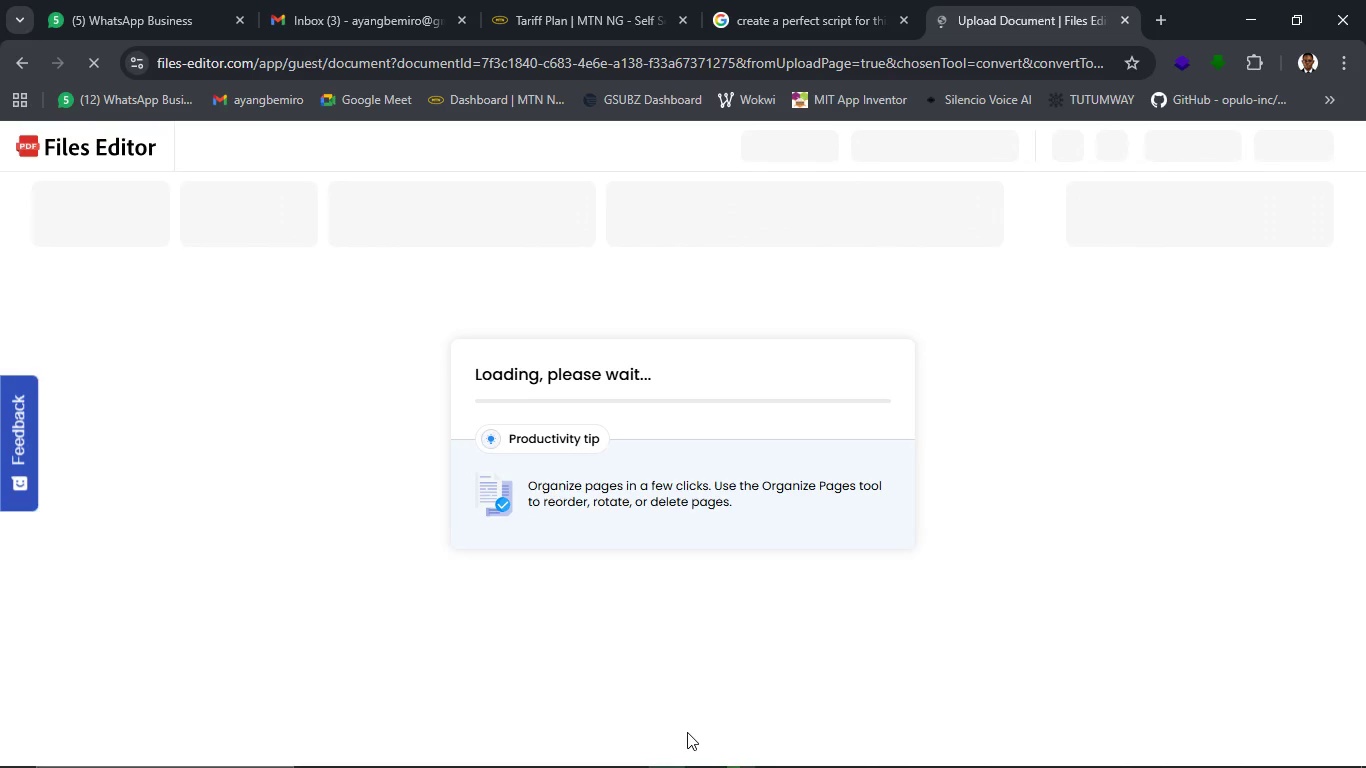 
left_click([509, 760])